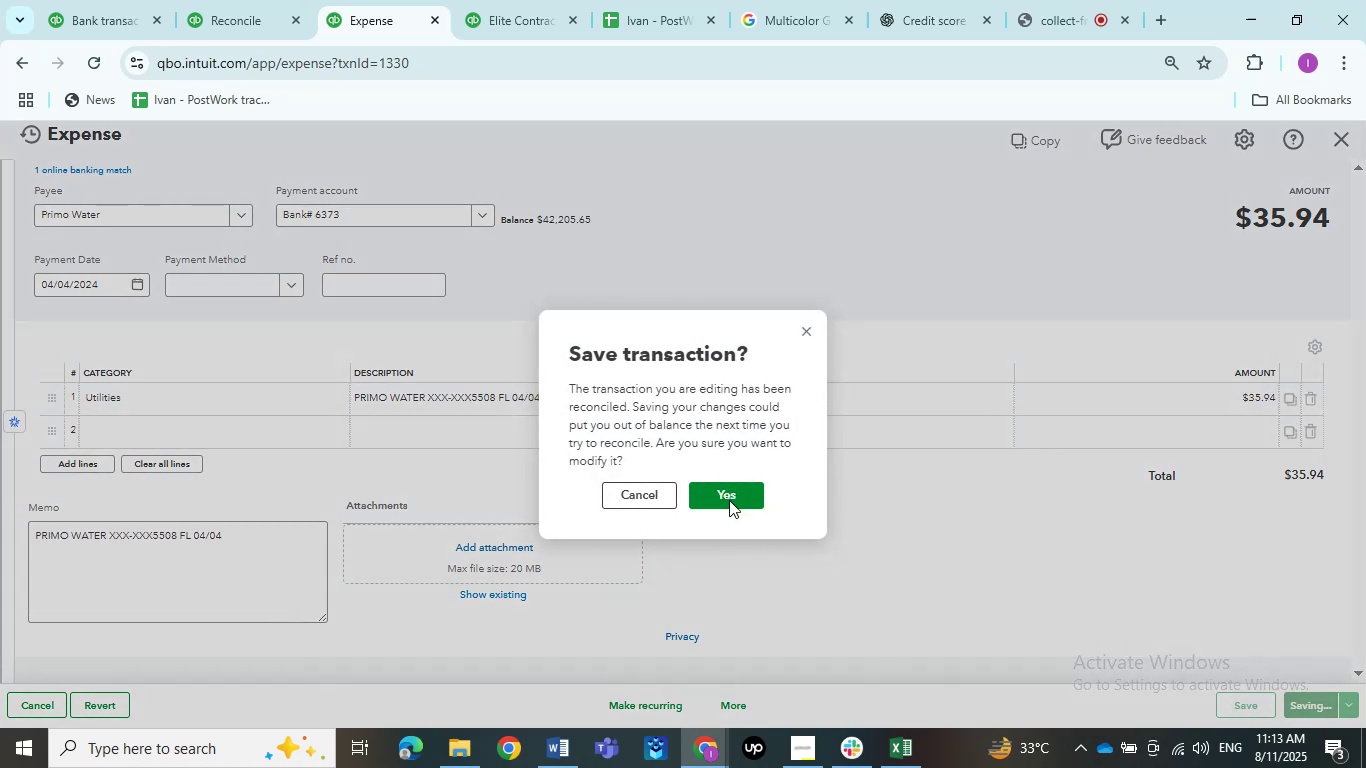 
left_click([725, 500])
 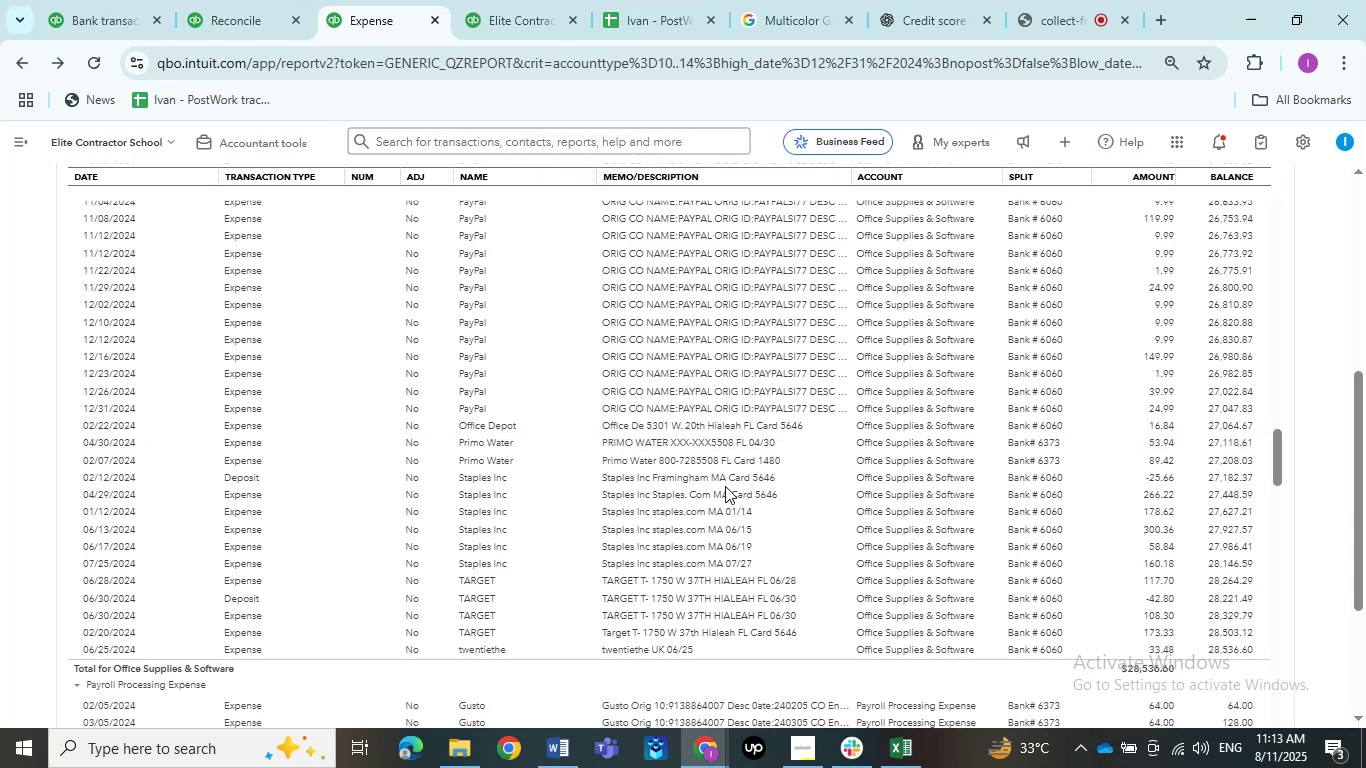 
wait(13.42)
 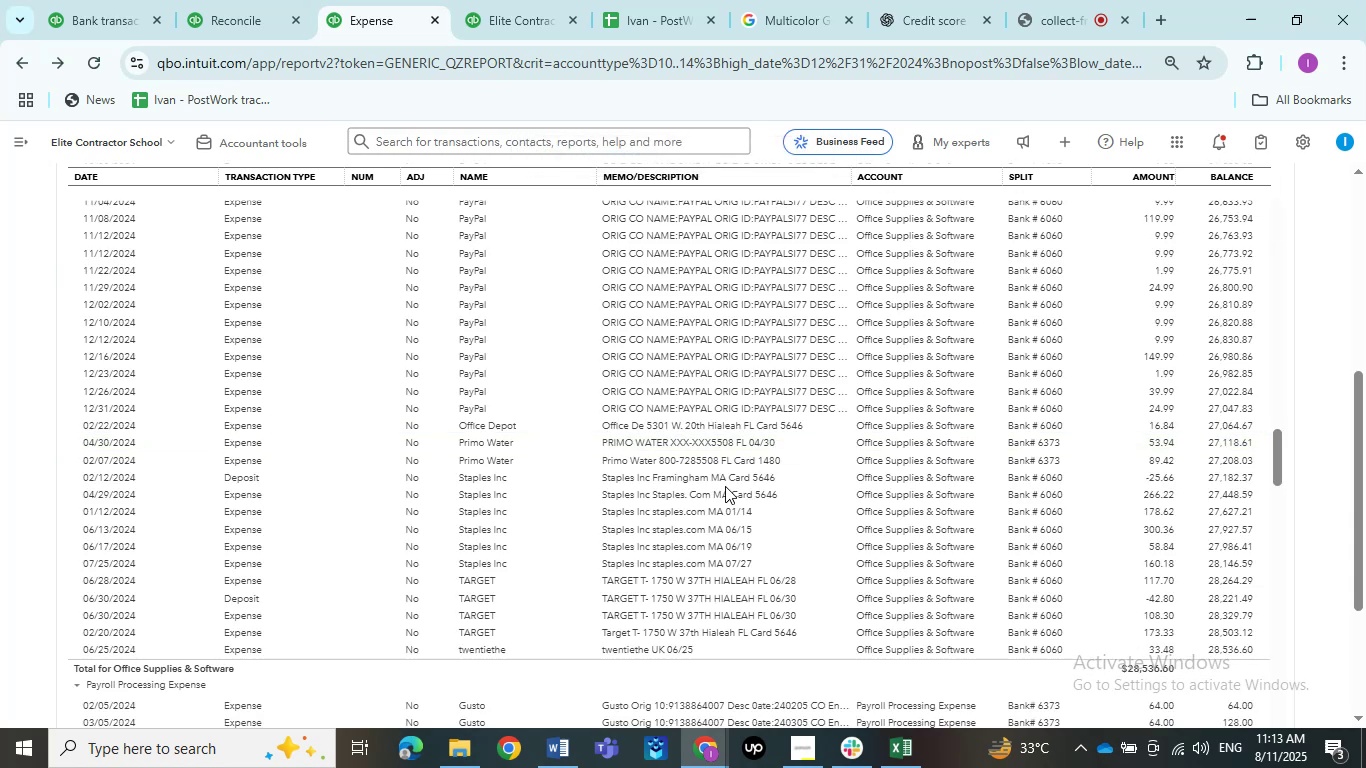 
left_click([672, 438])
 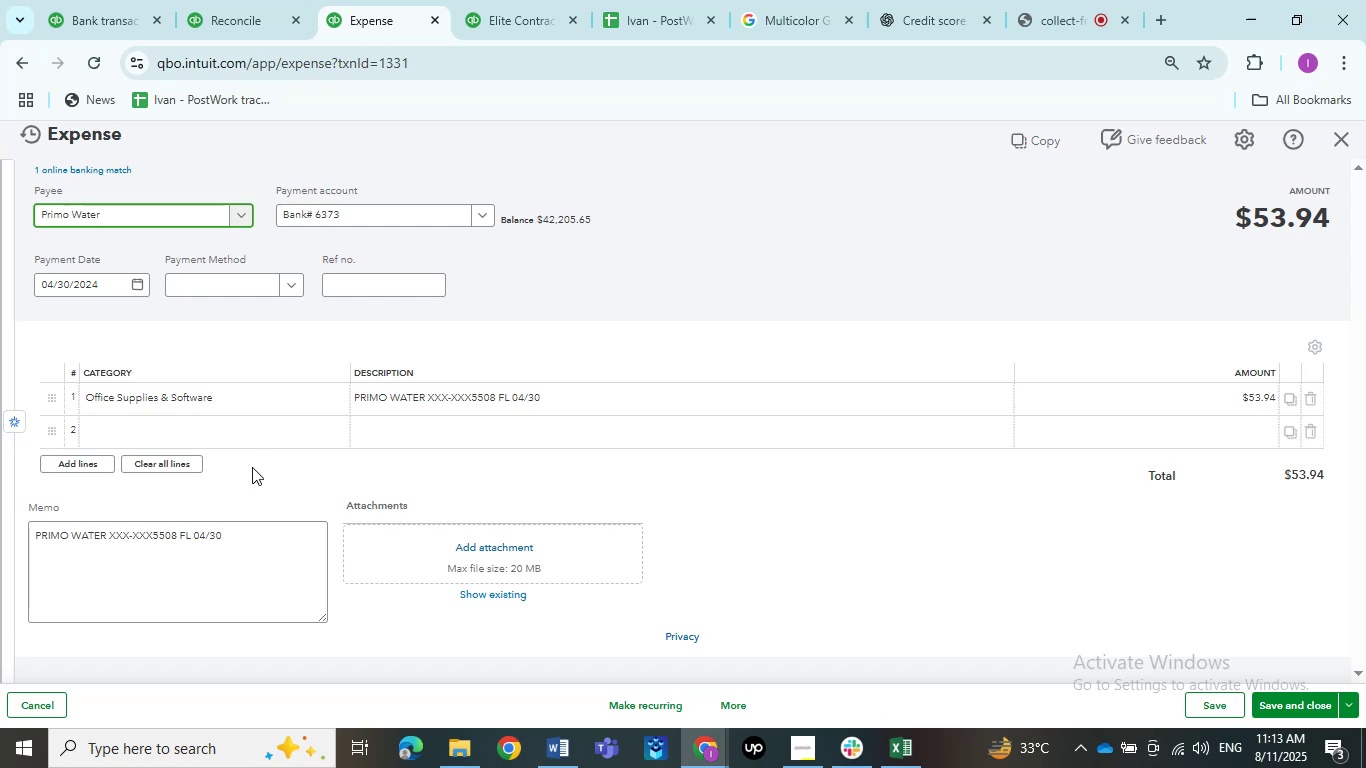 
wait(15.66)
 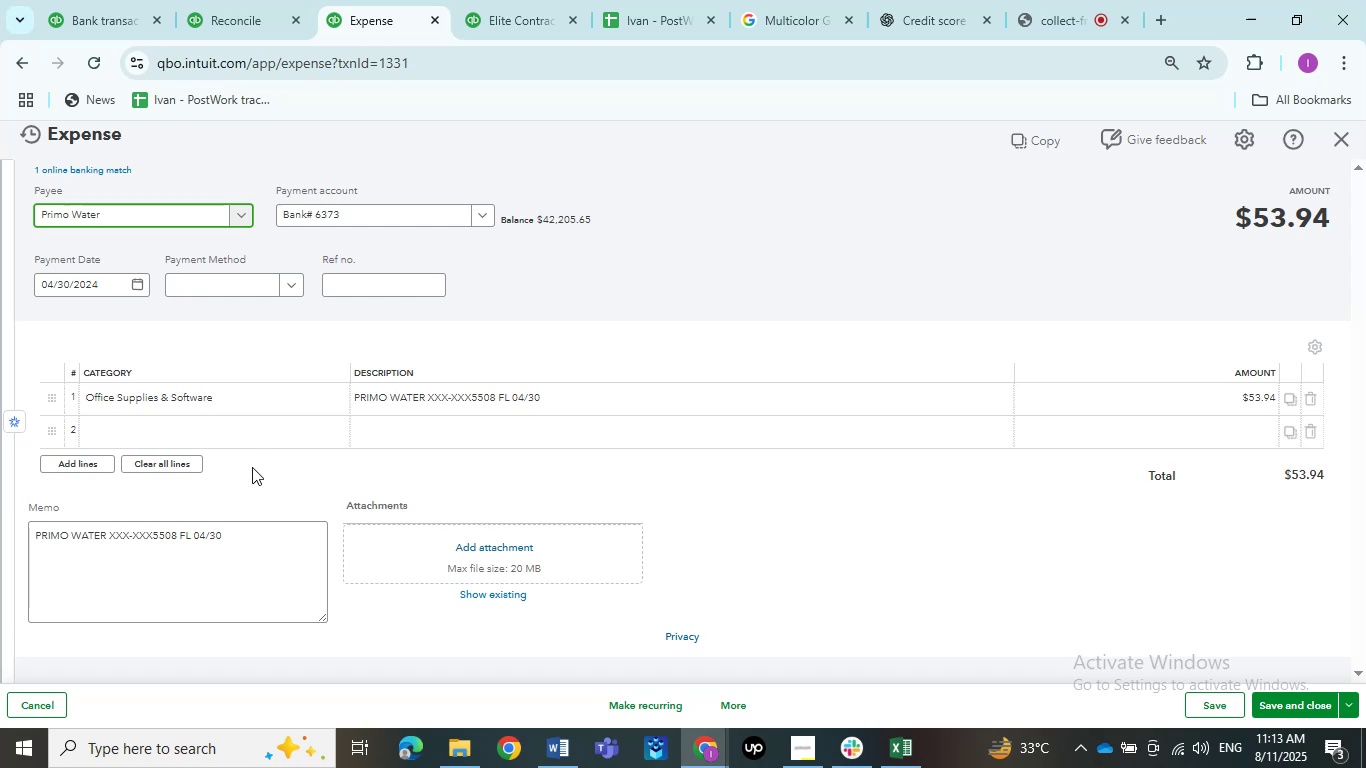 
left_click([205, 407])
 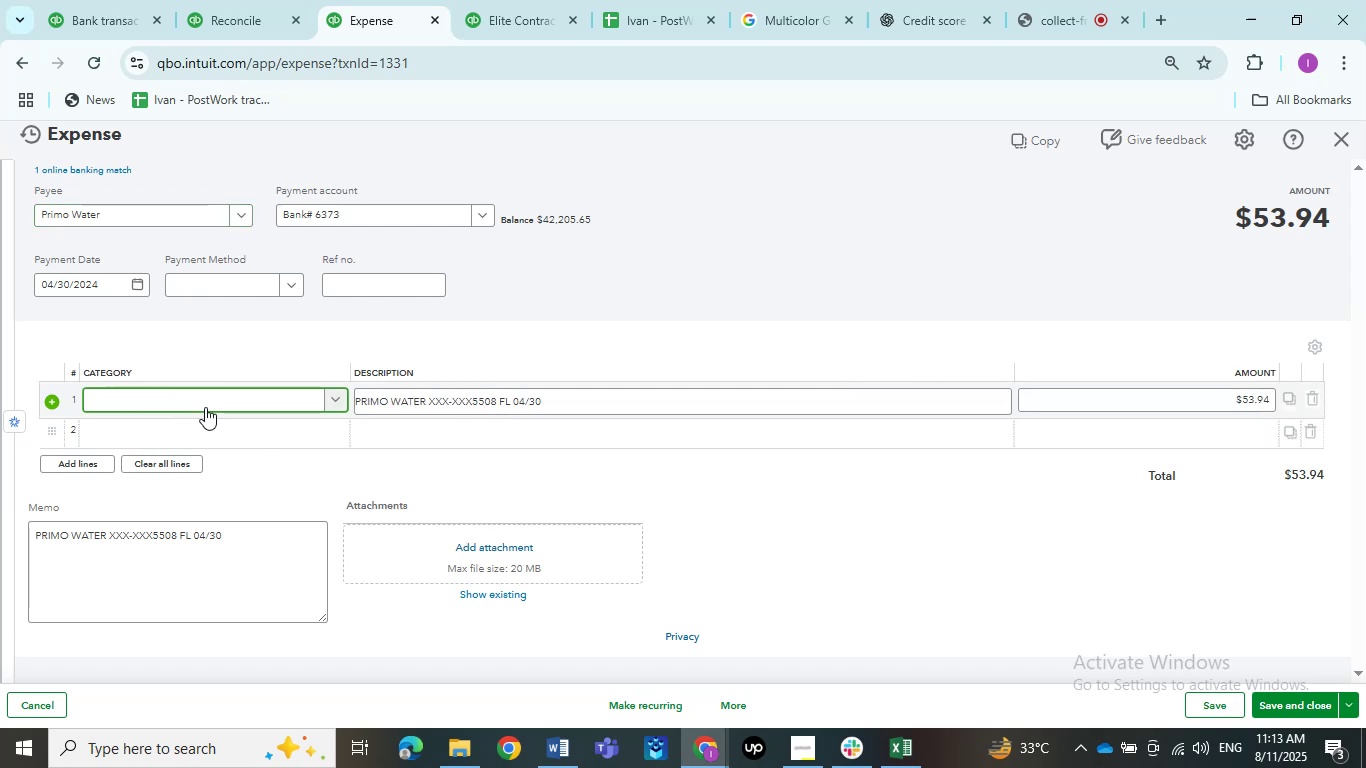 
left_click([205, 407])
 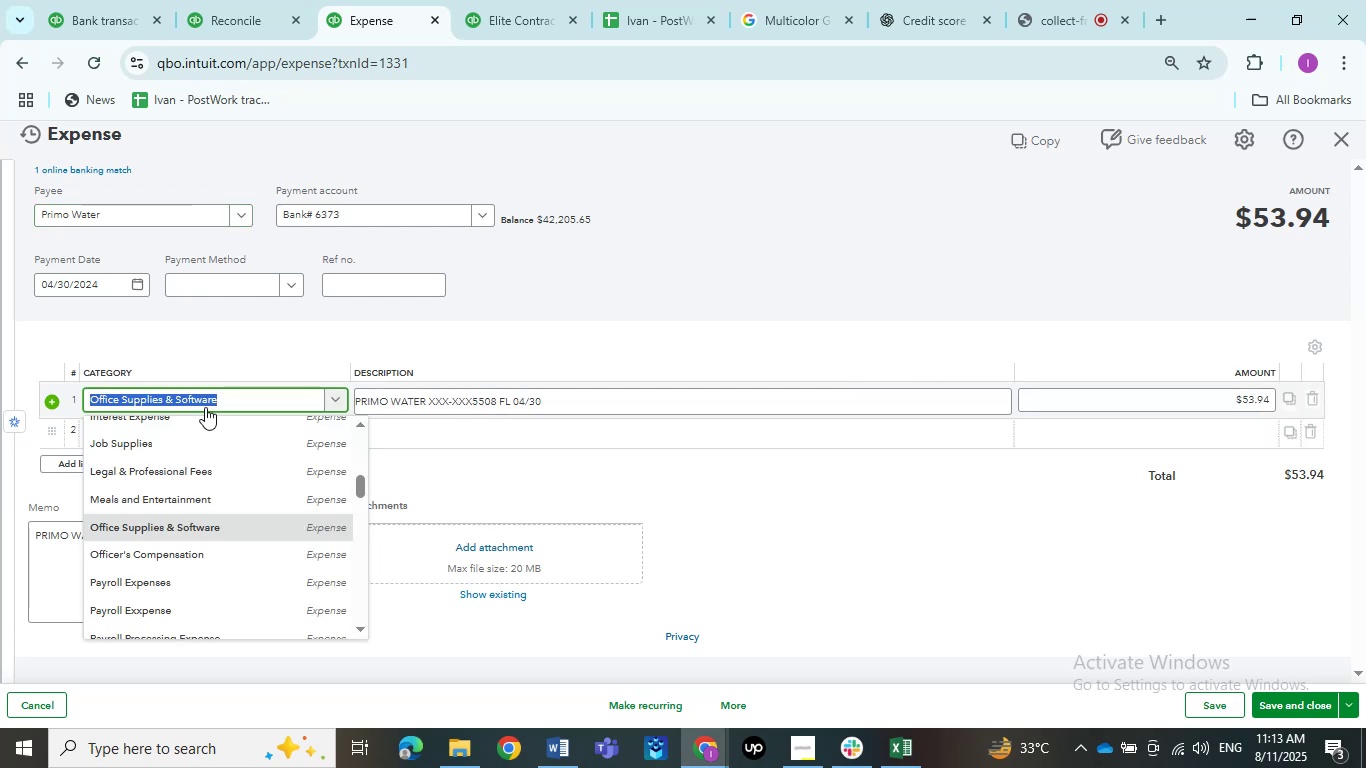 
type(utilities)
 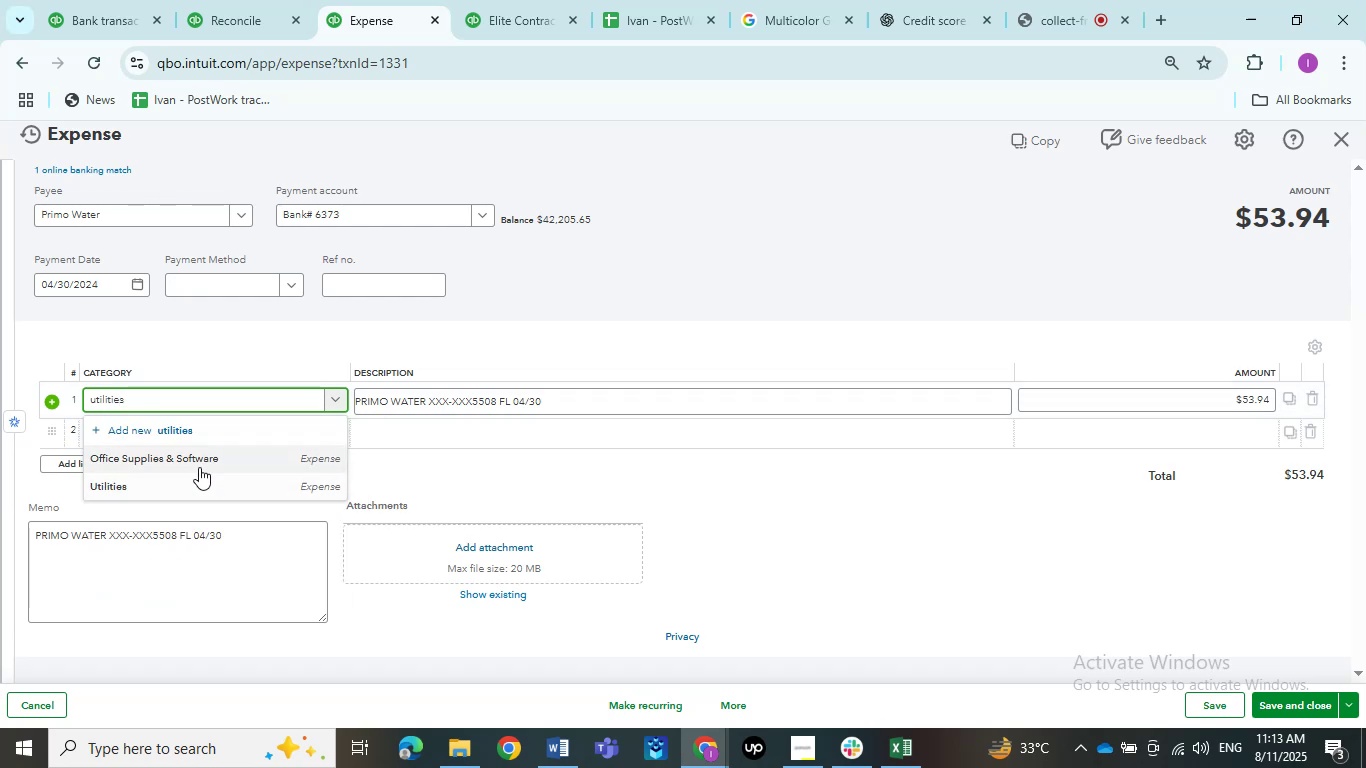 
left_click([197, 485])
 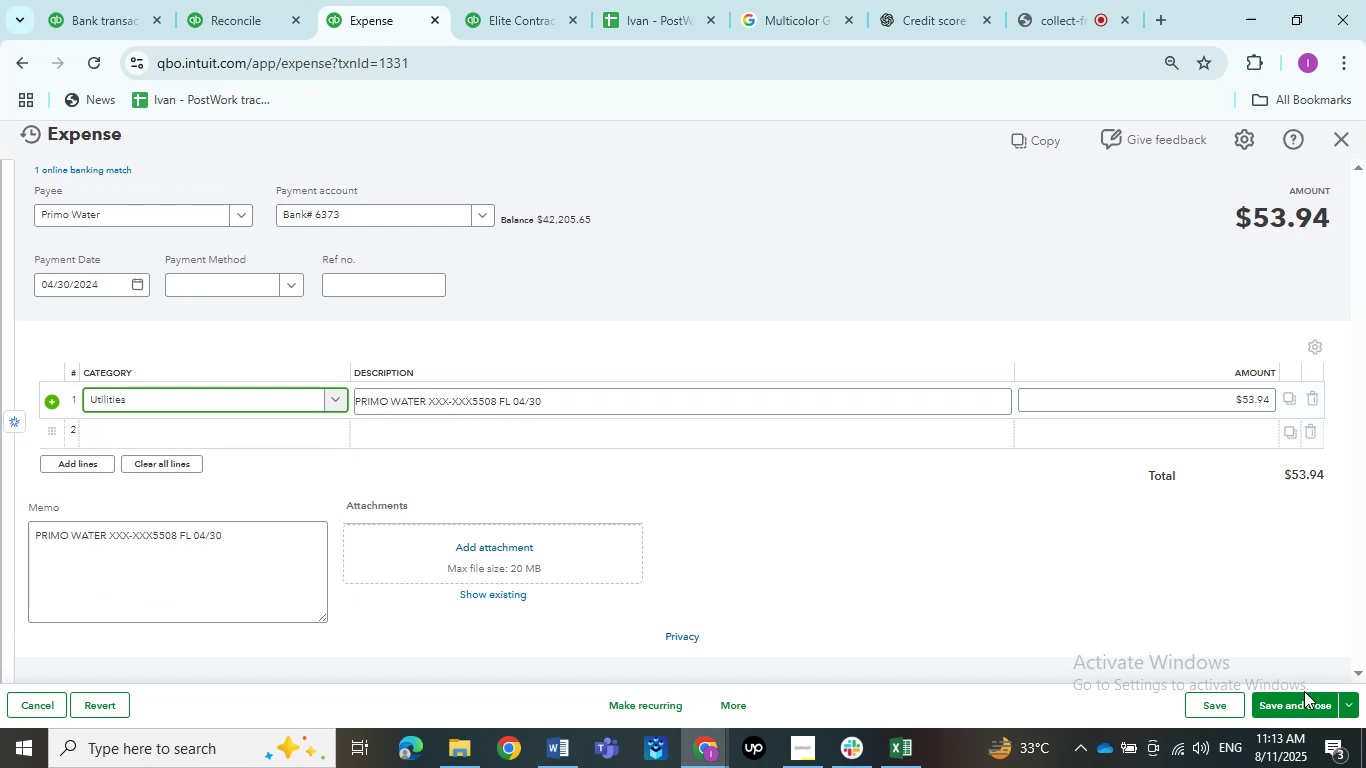 
left_click([1304, 701])
 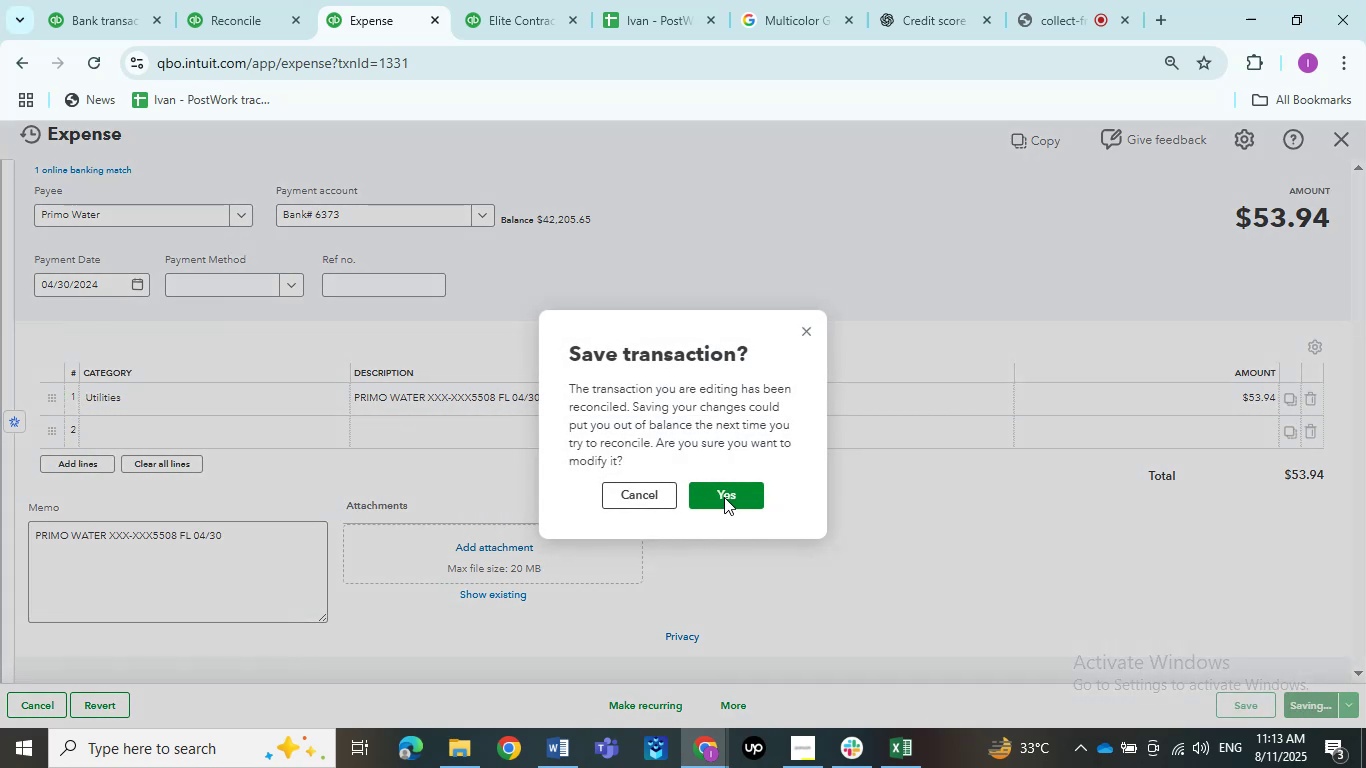 
left_click([724, 497])
 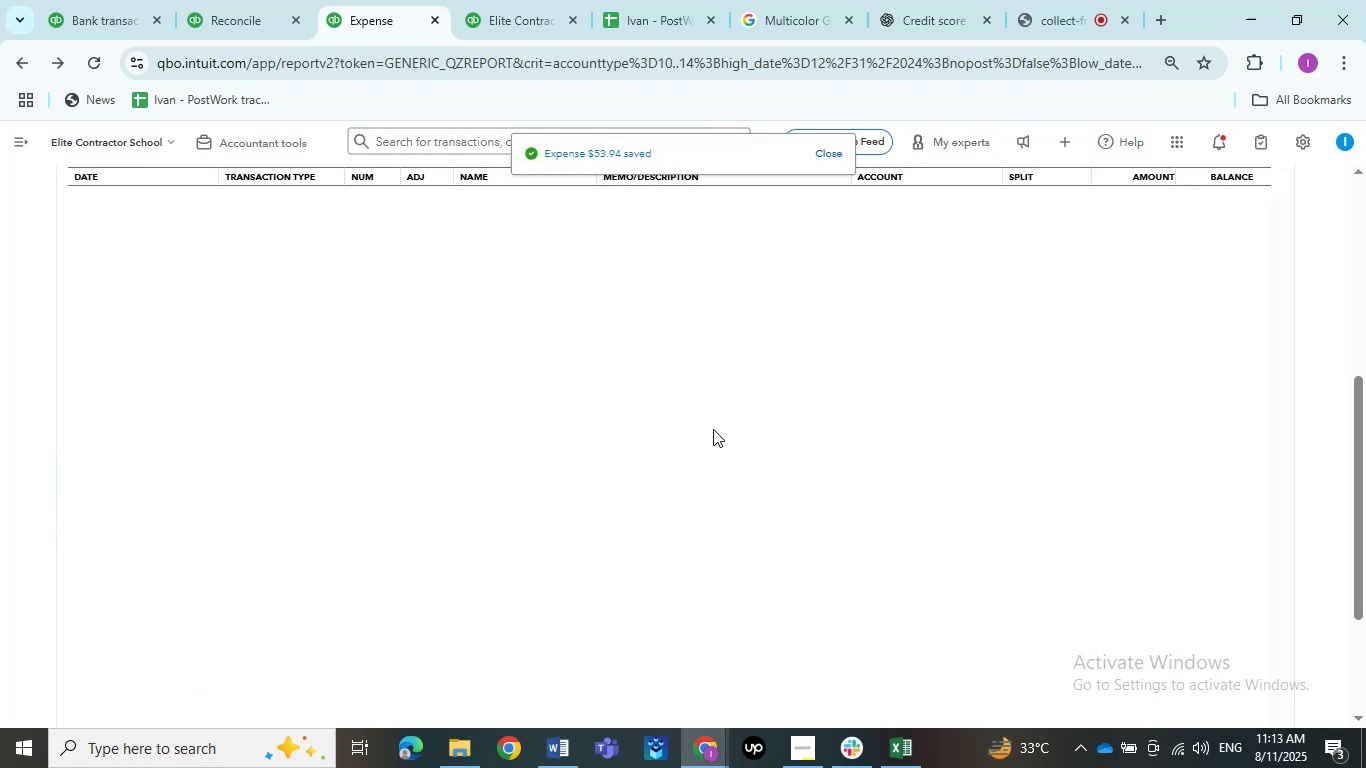 
wait(10.16)
 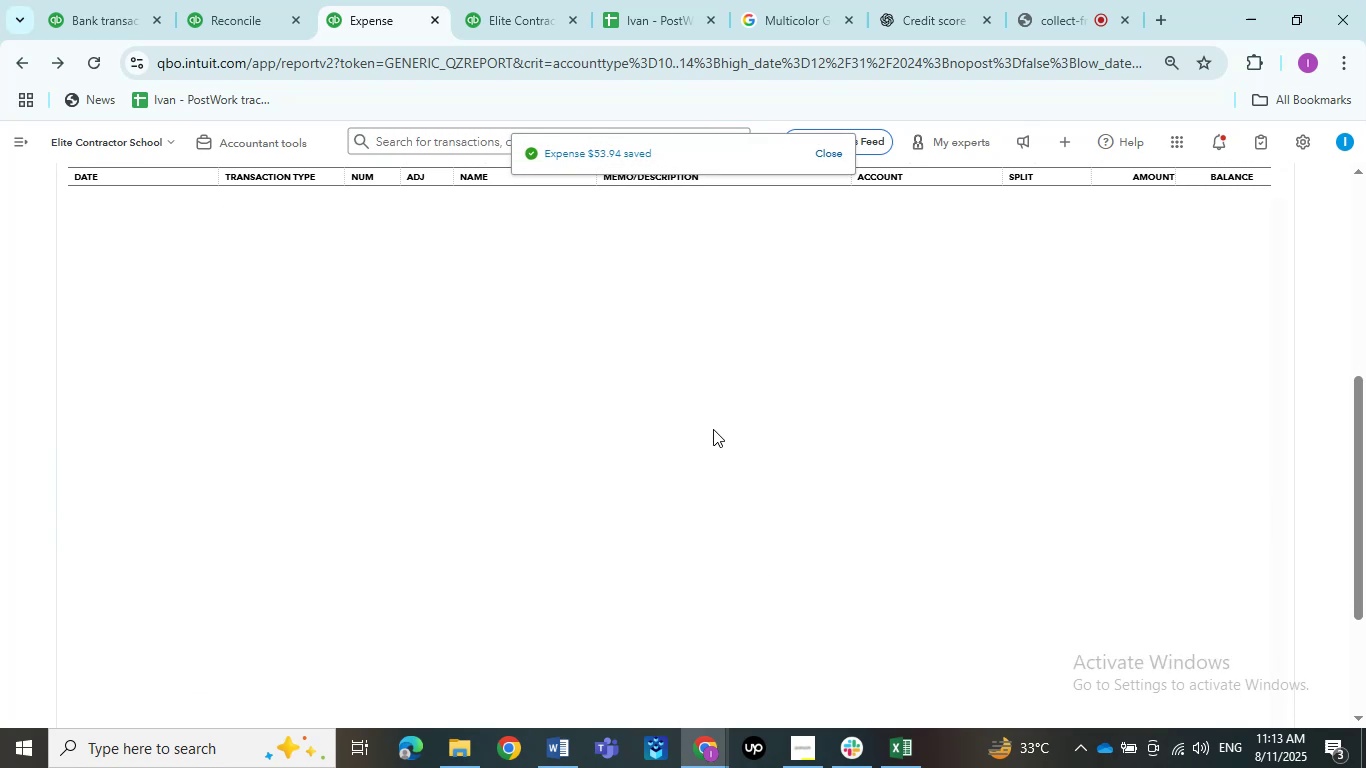 
left_click([704, 443])
 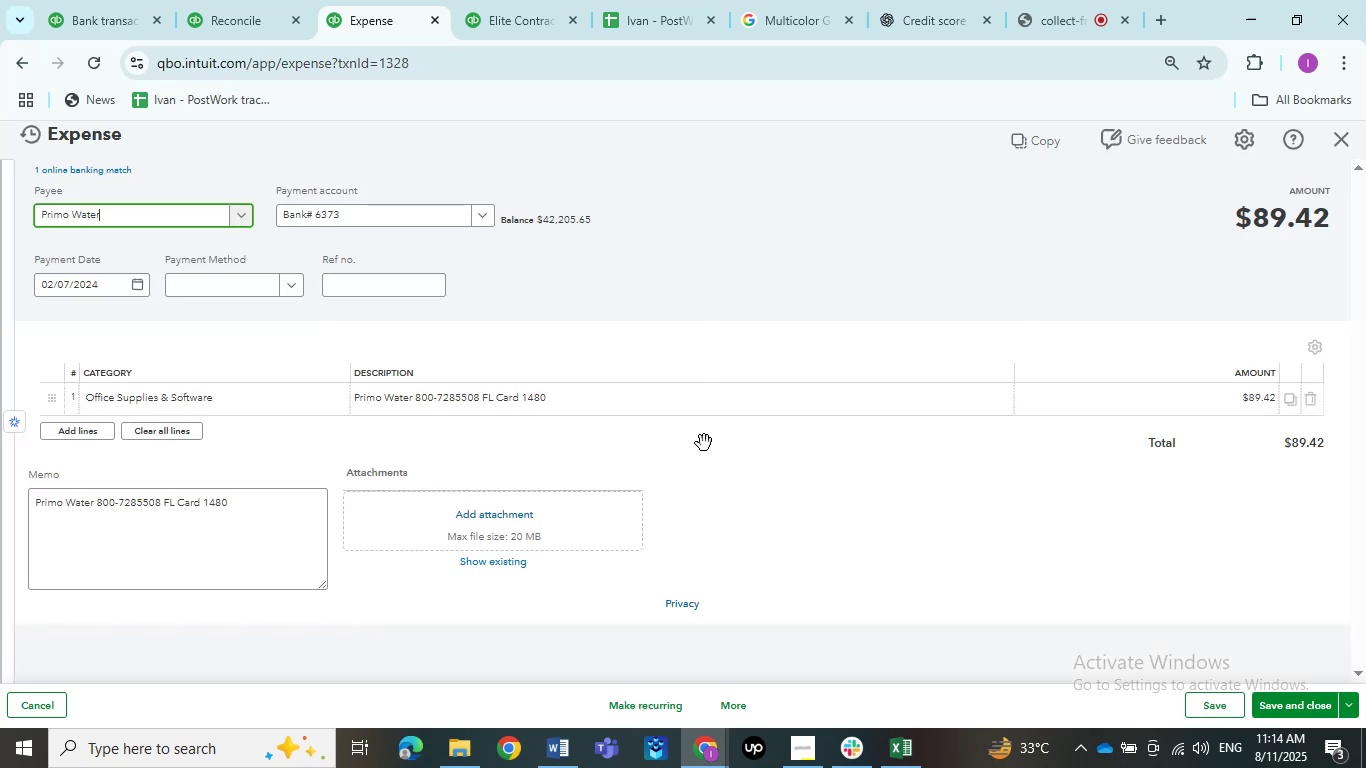 
left_click([211, 411])
 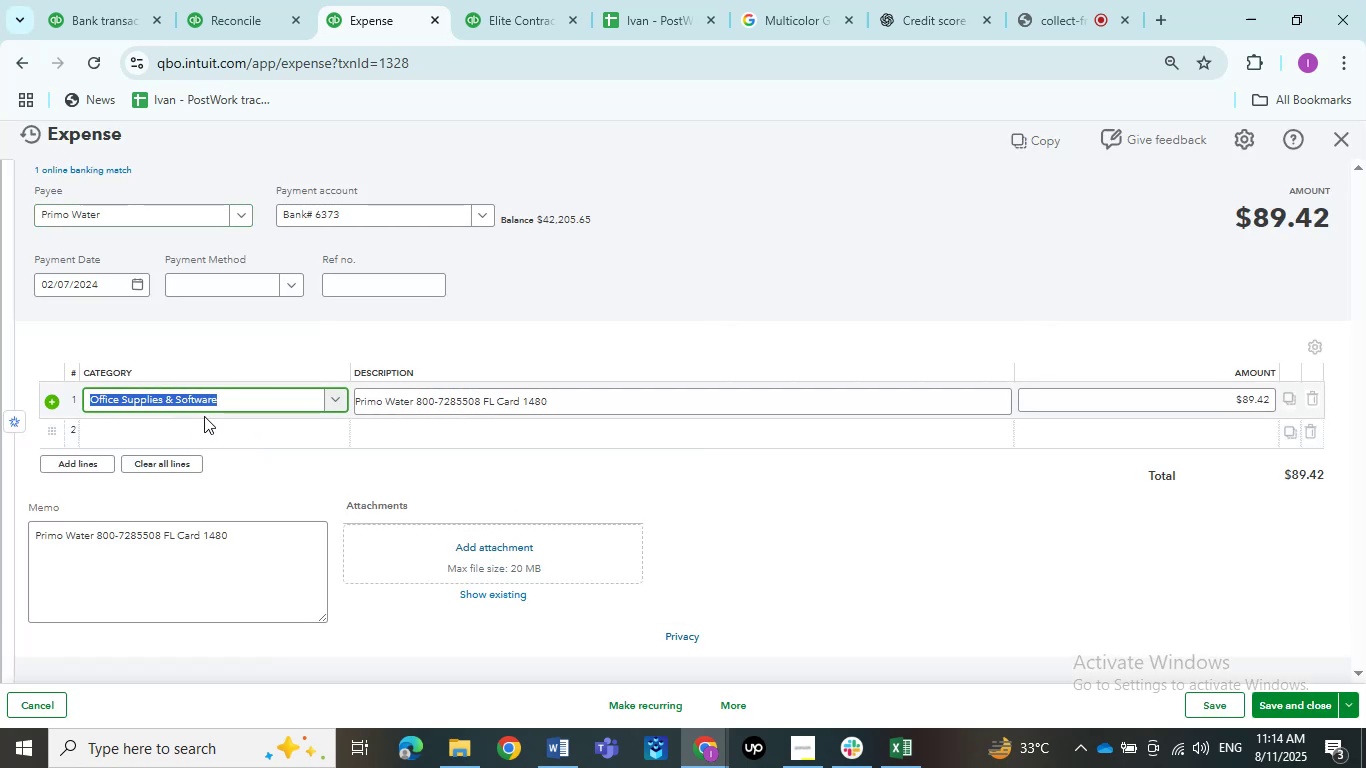 